 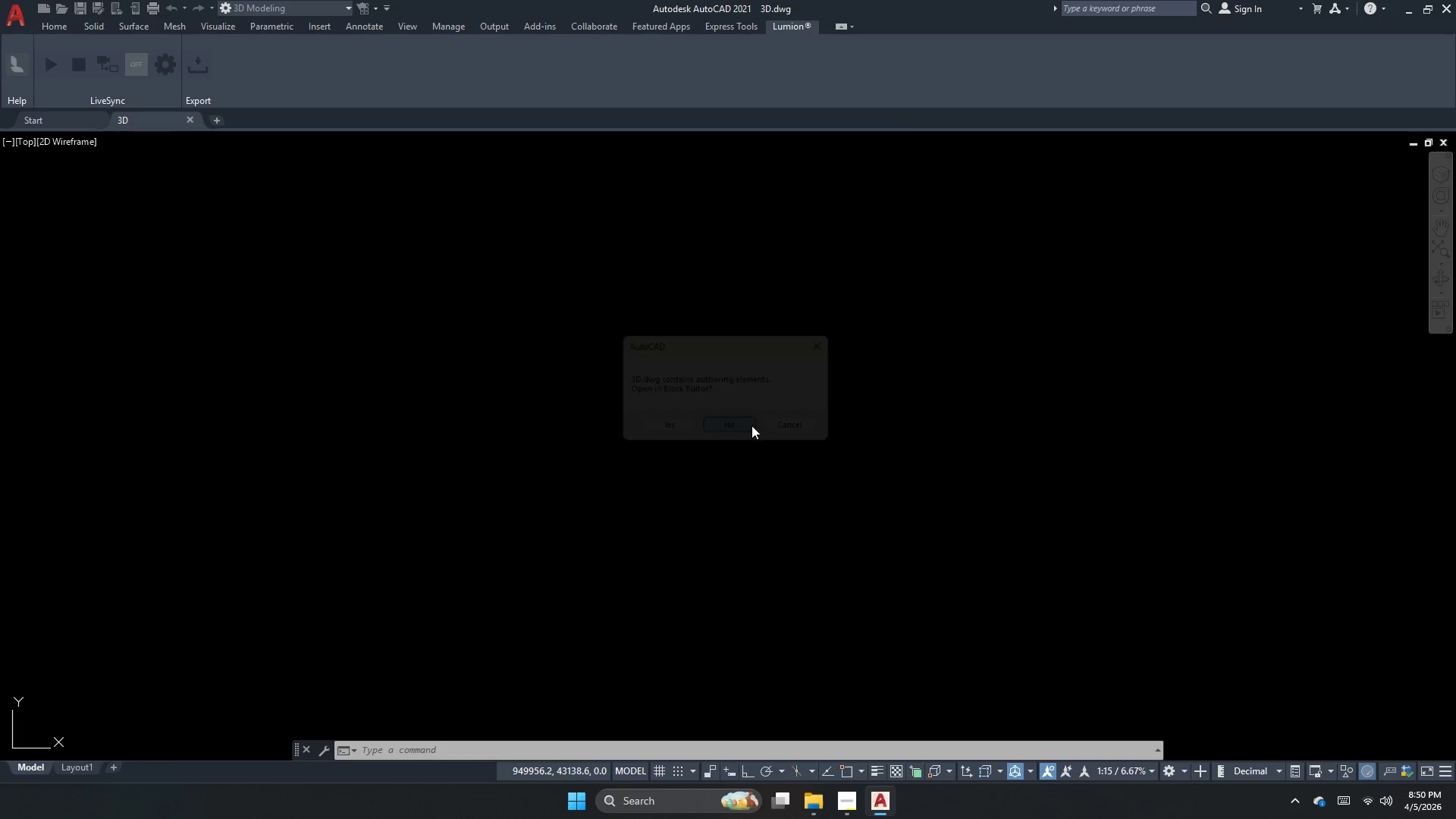 
left_click([909, 268])
 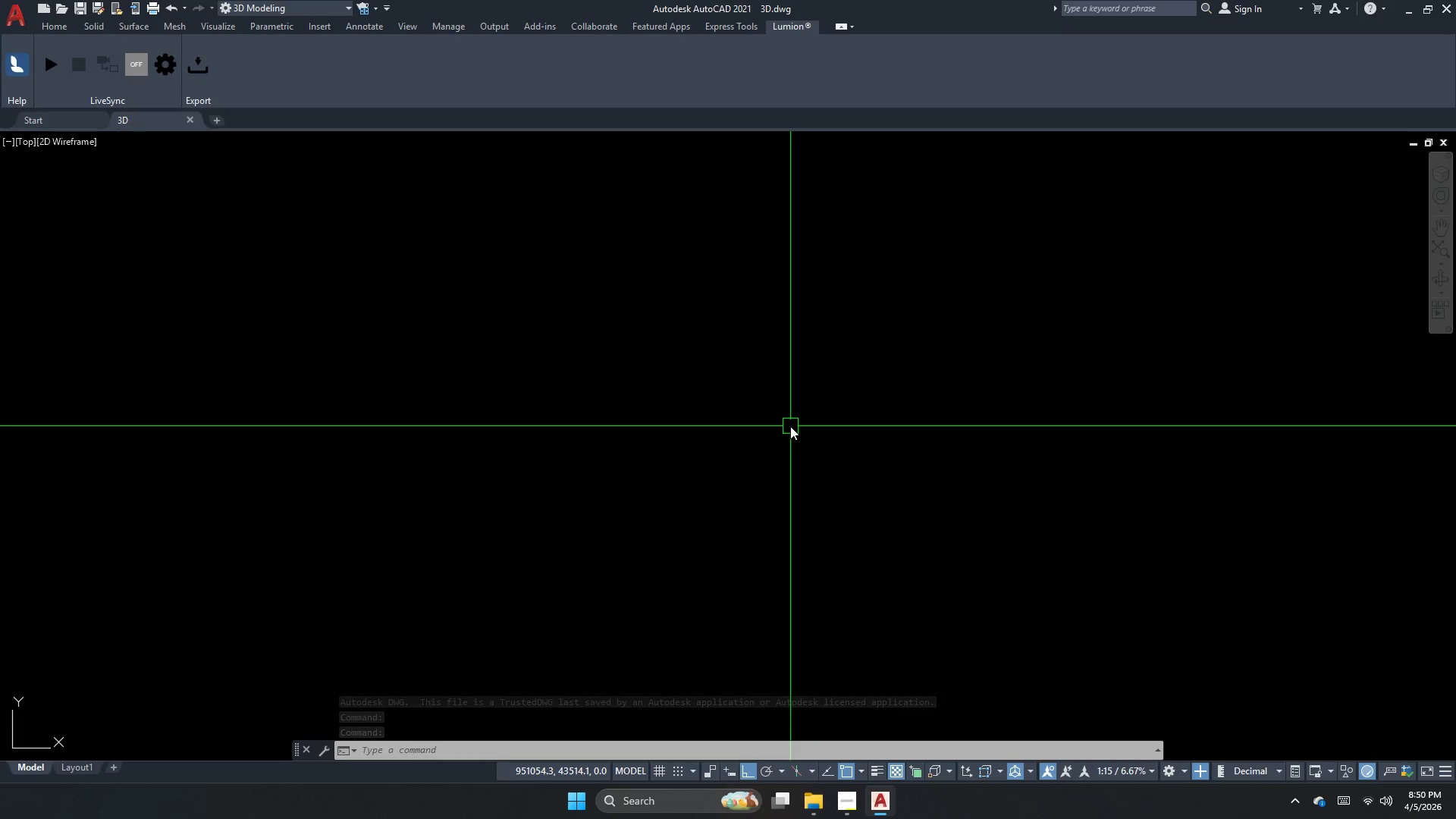 
wait(7.39)
 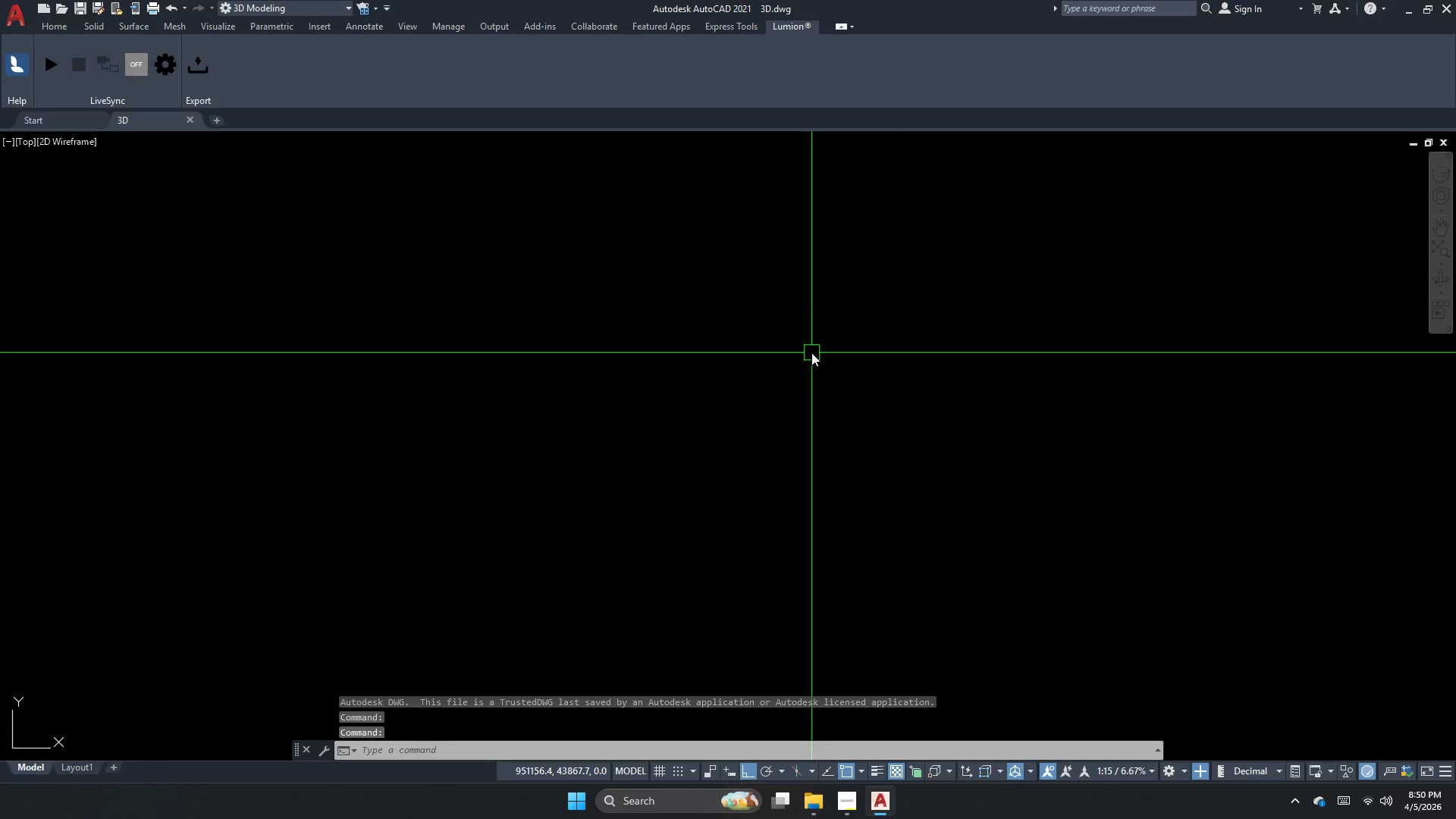 
scroll: coordinate [736, 438], scroll_direction: down, amount: 2.0
 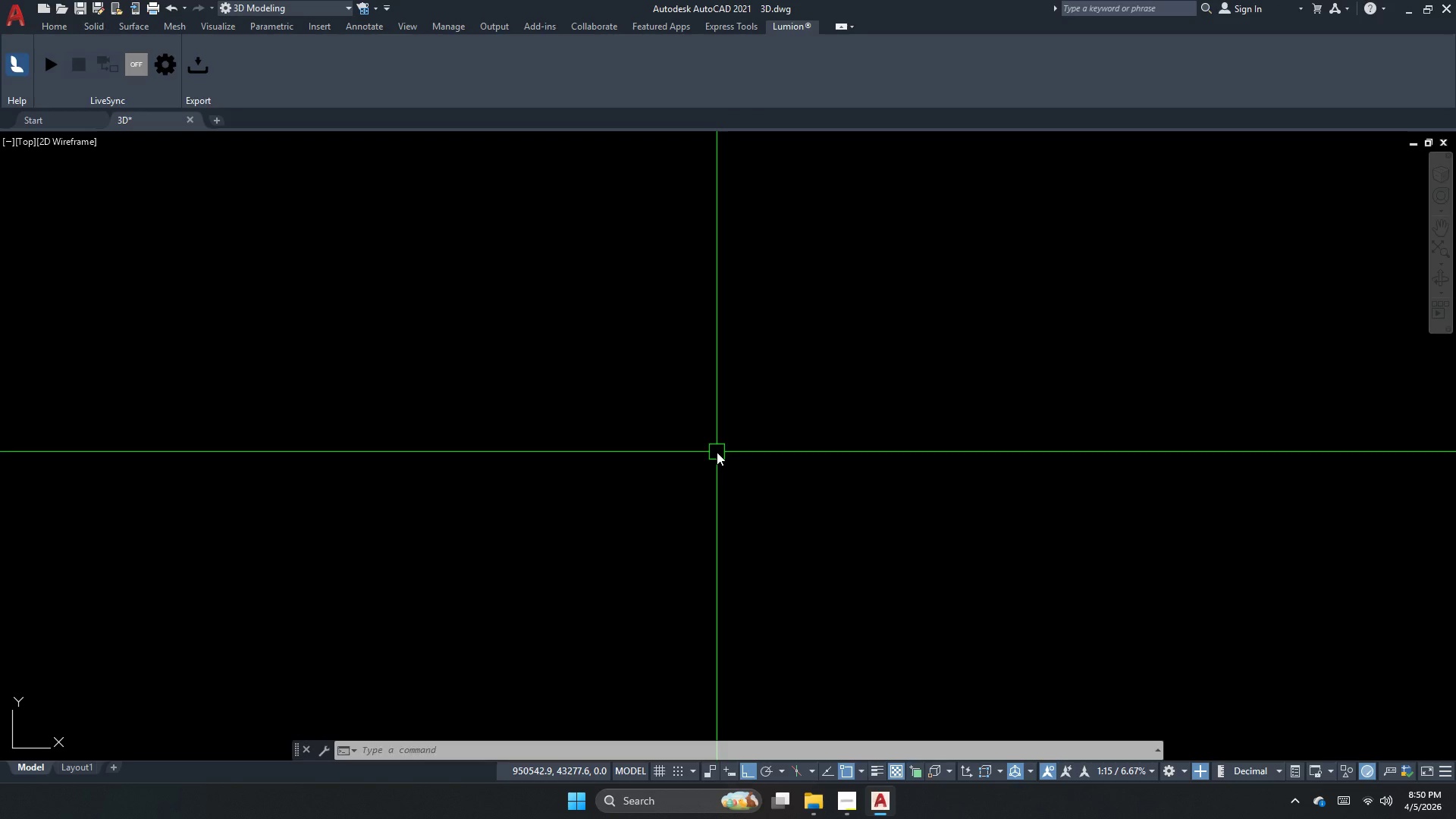 
key(C)
 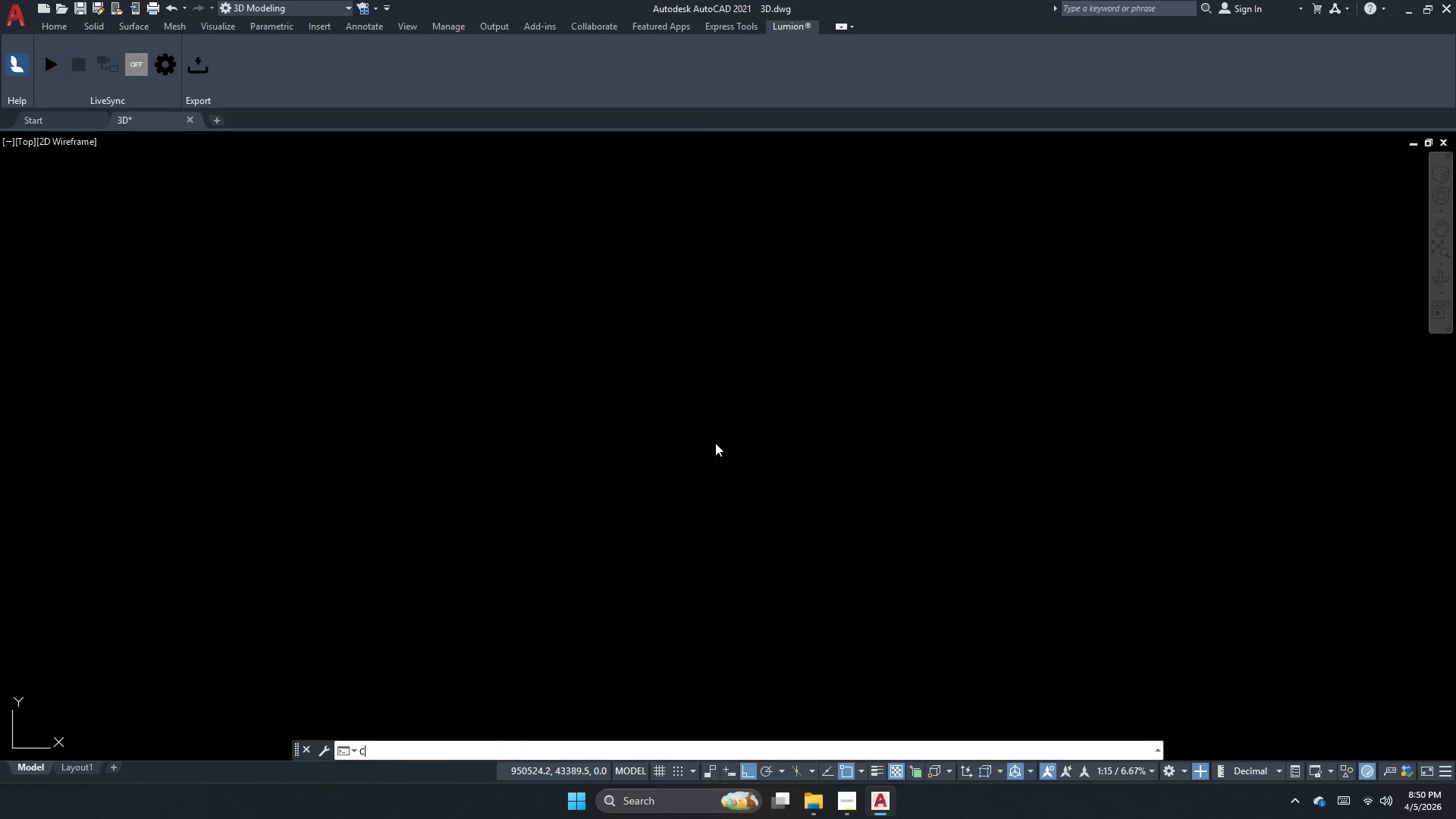 
key(Space)
 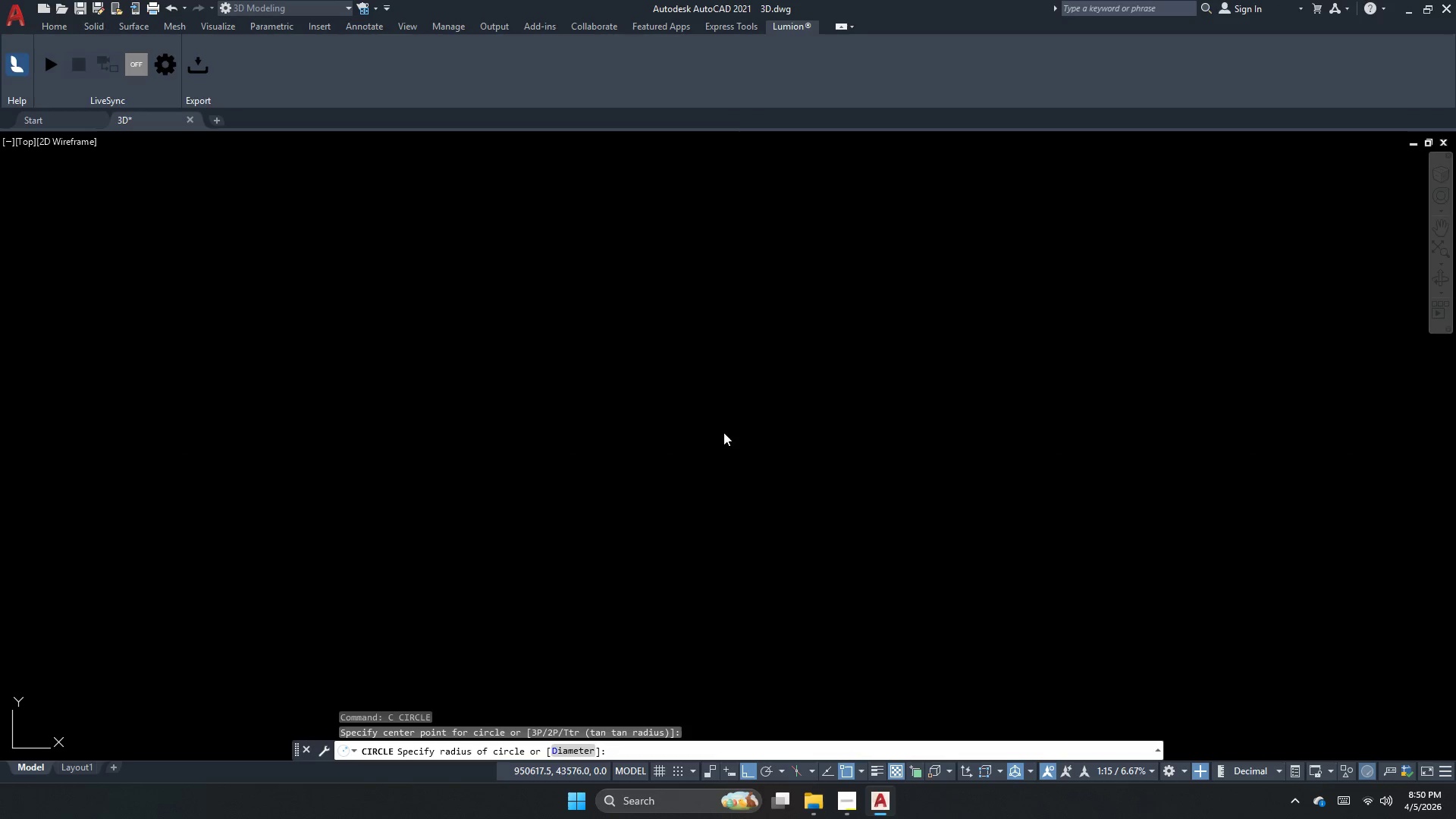 
left_click_drag(start_coordinate=[723, 428], to_coordinate=[764, 500])
 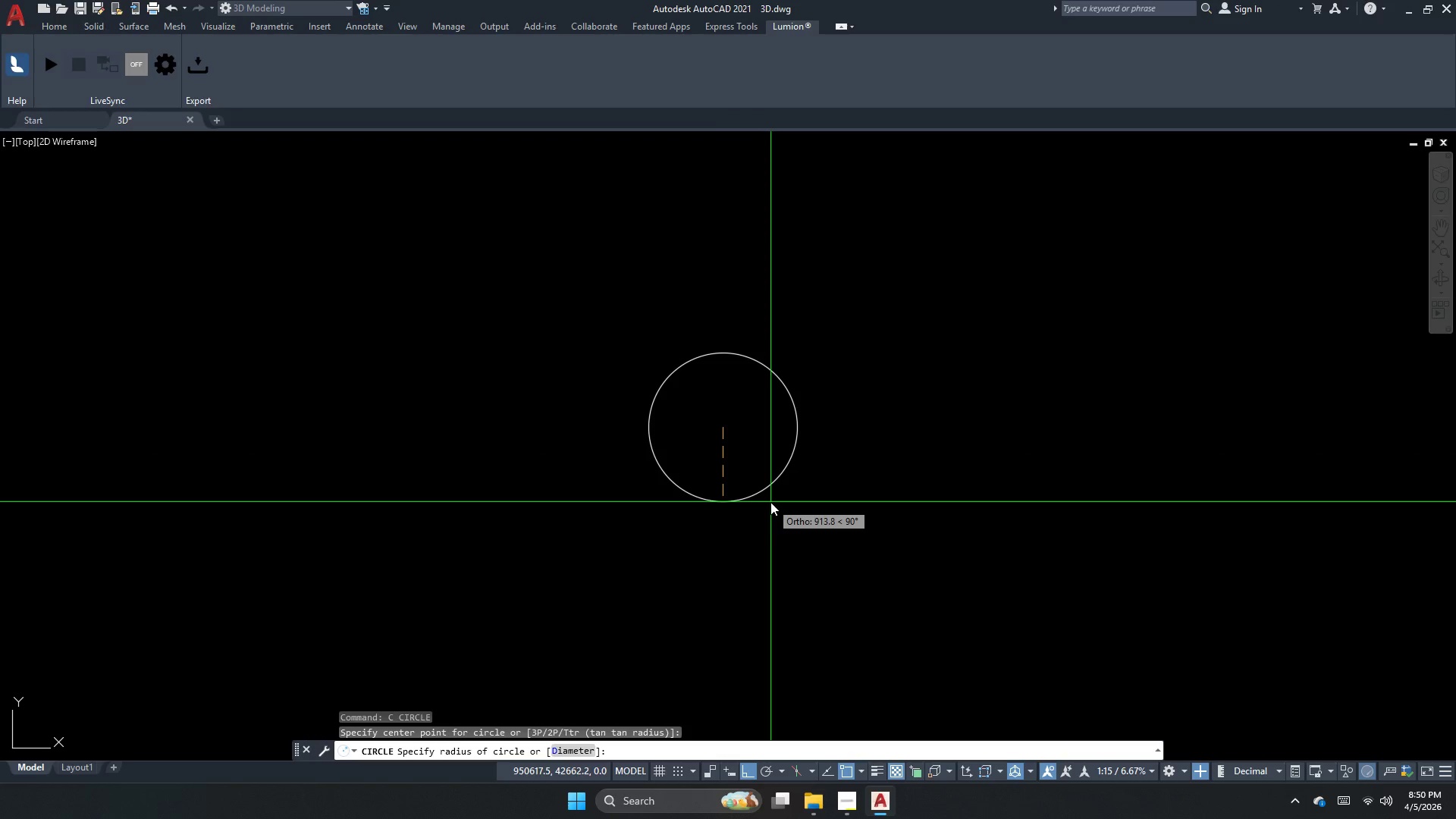 
key(D)
 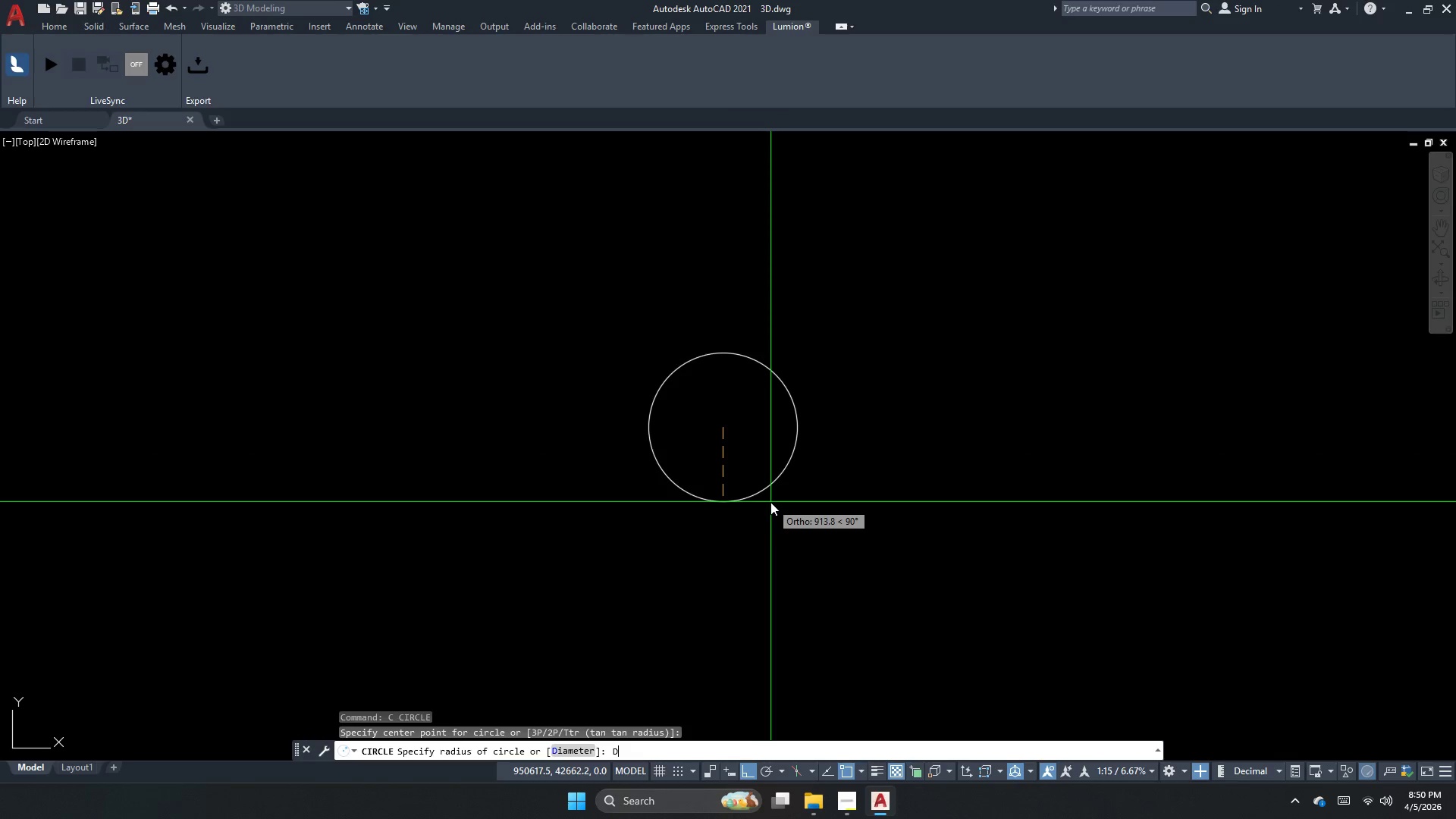 
key(Space)
 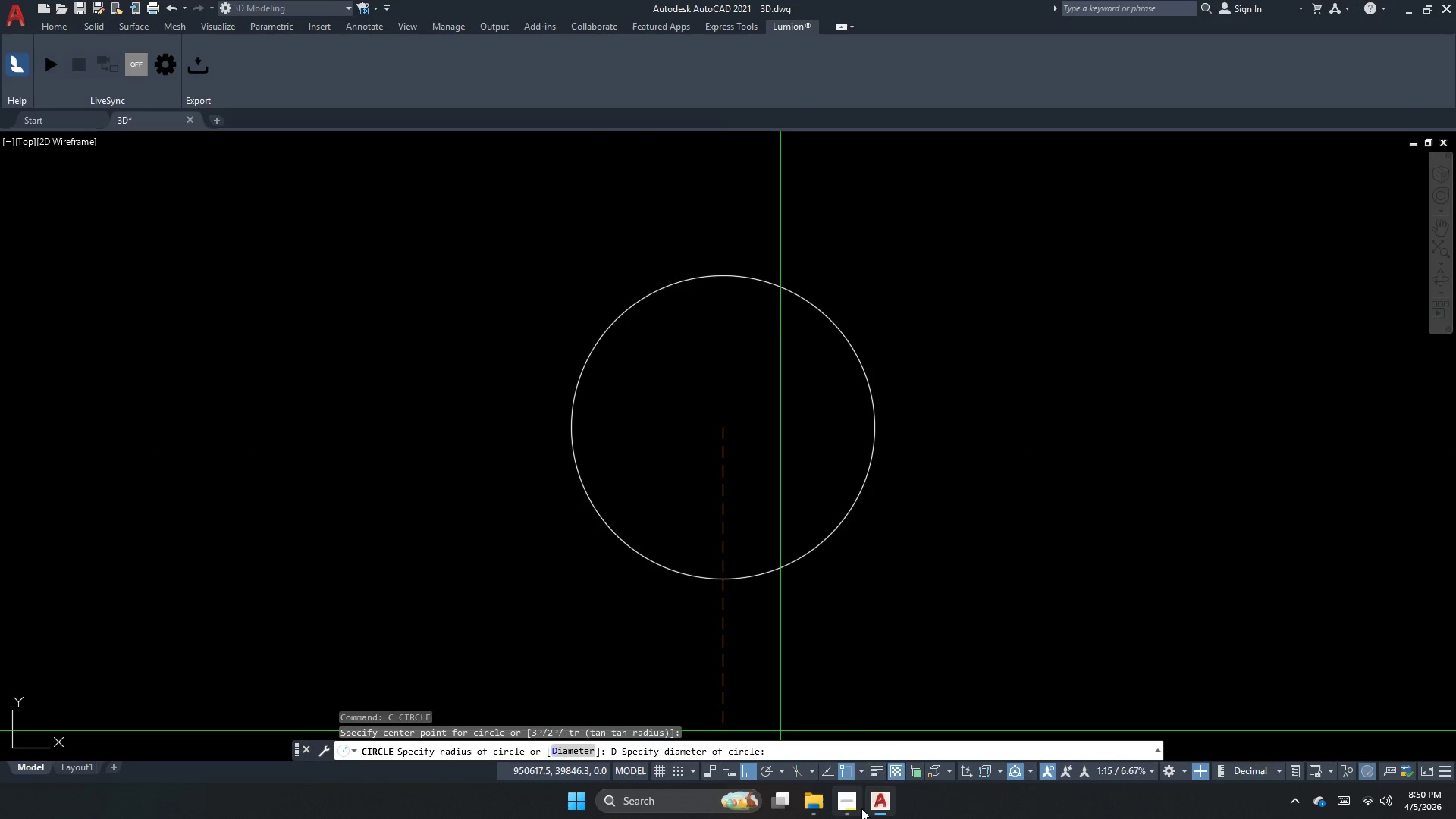 
left_click([861, 808])